 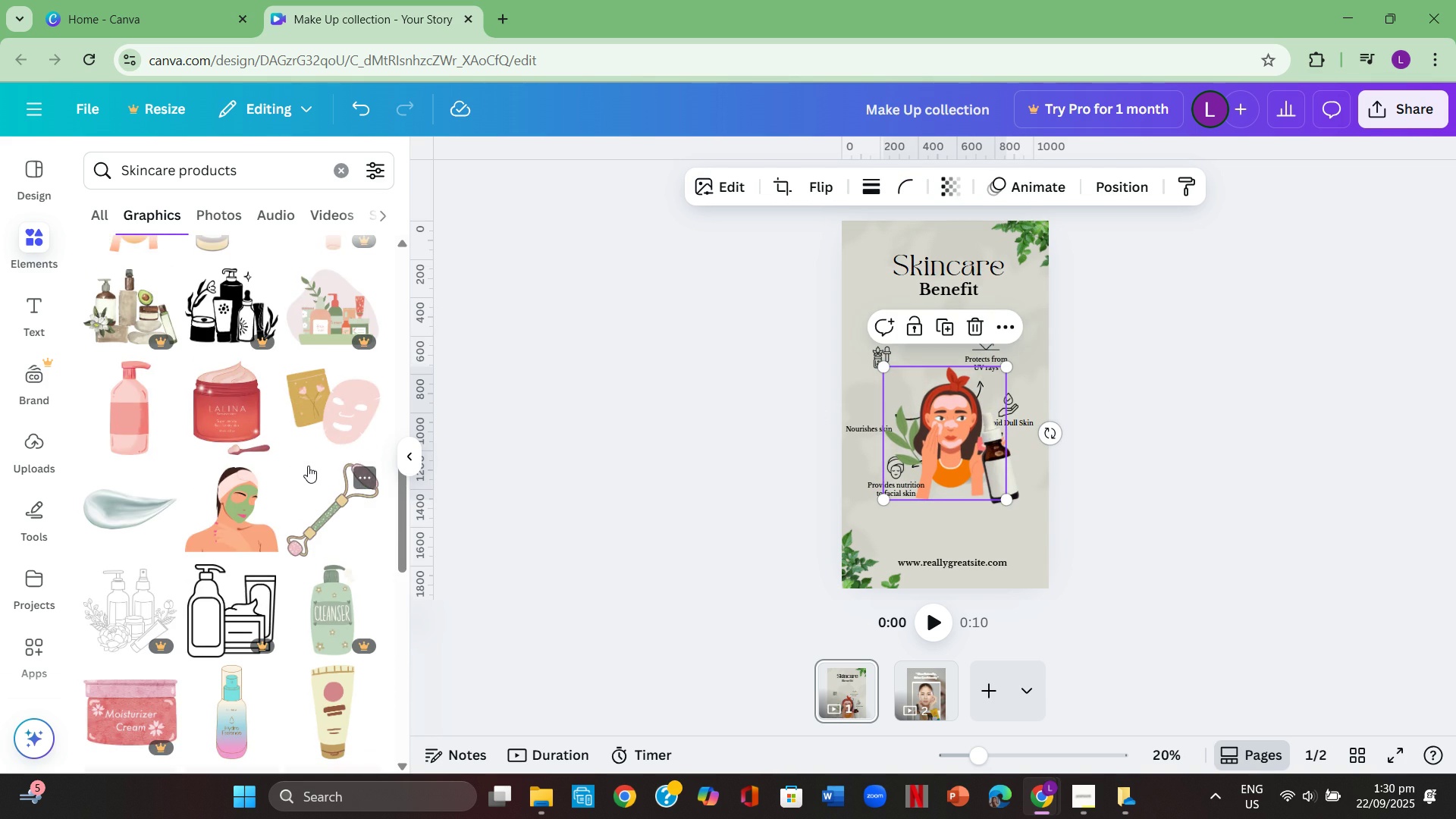 
scroll: coordinate [315, 466], scroll_direction: down, amount: 11.0
 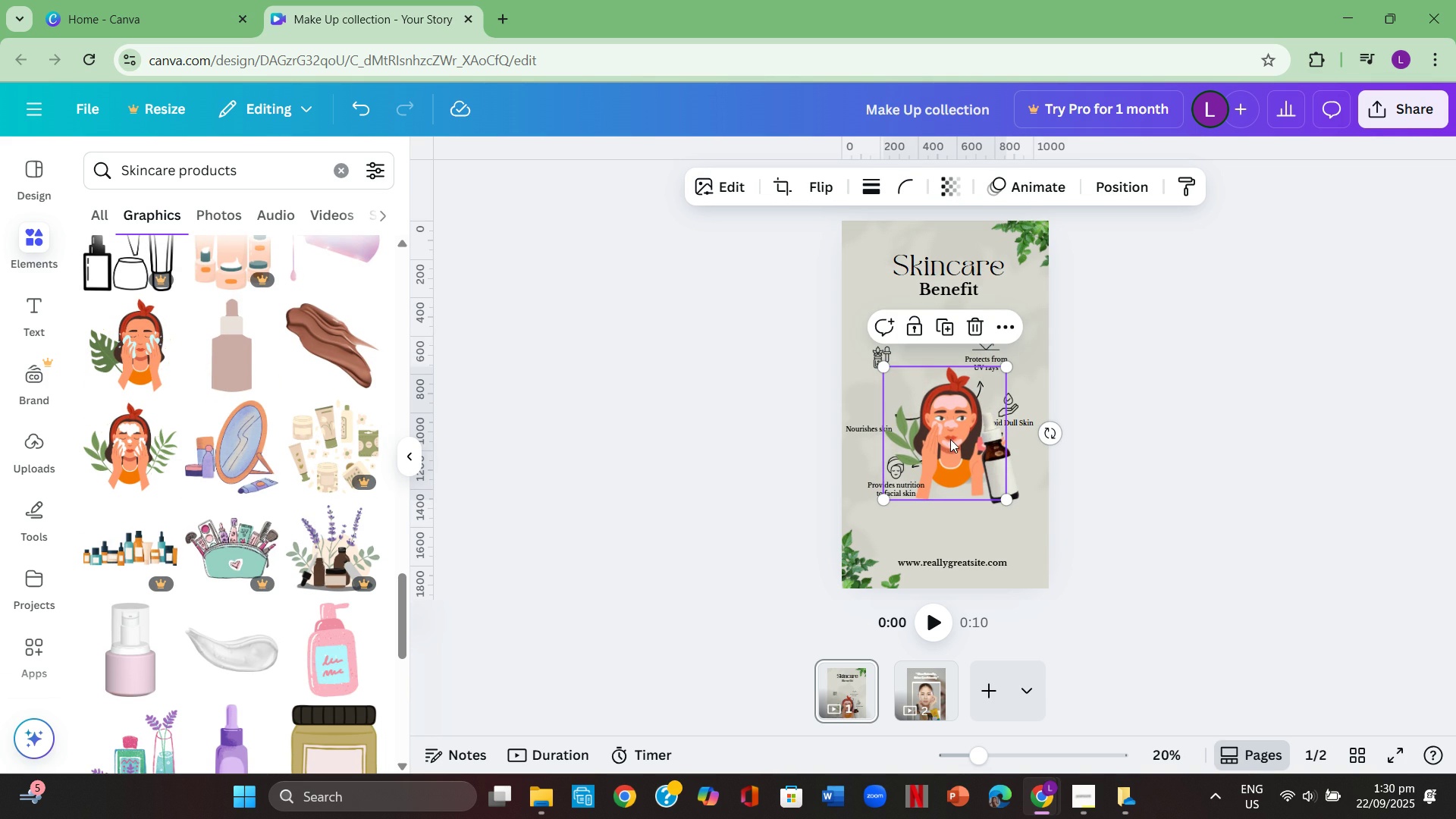 
left_click([956, 440])
 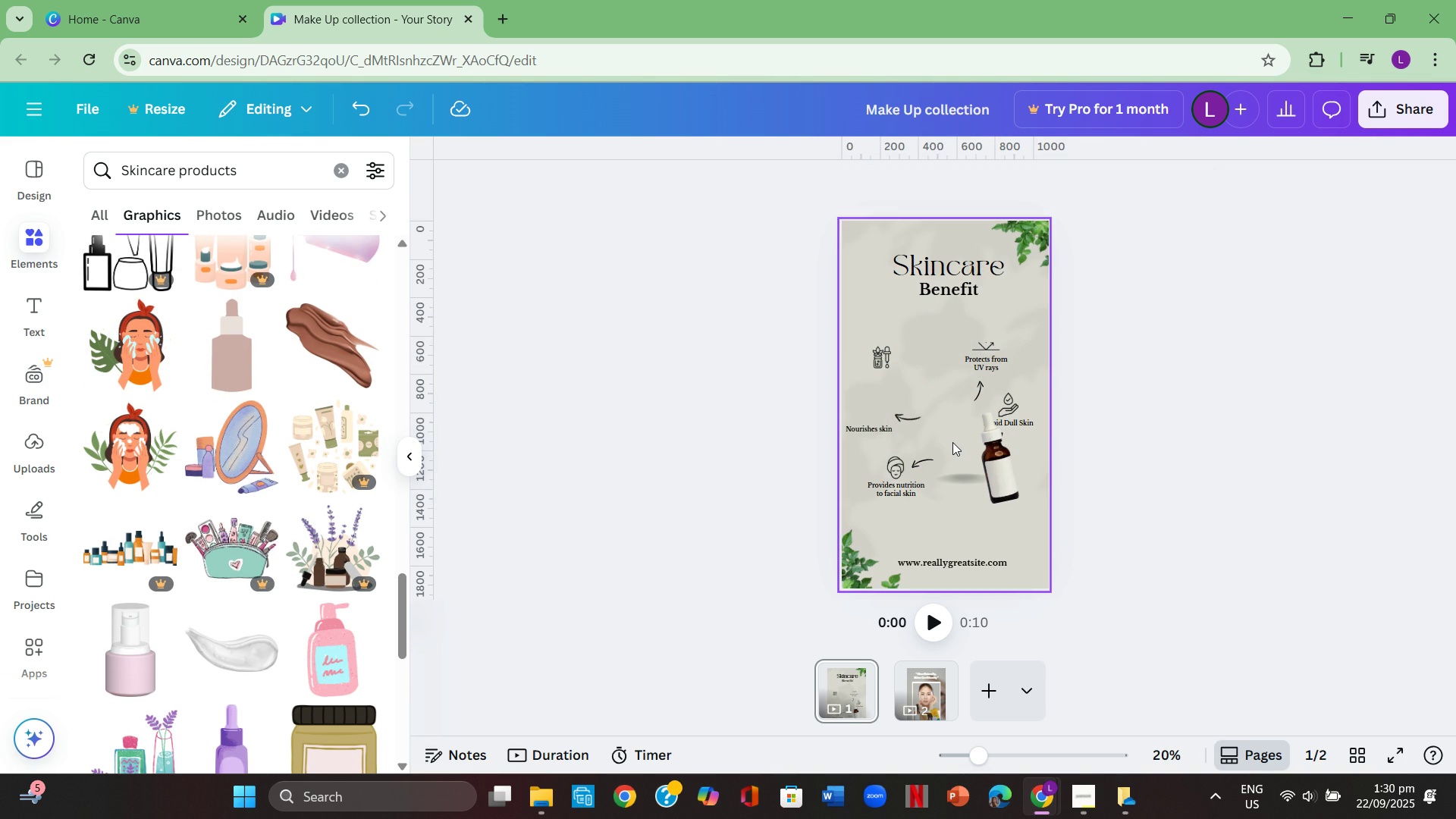 
key(Backspace)
 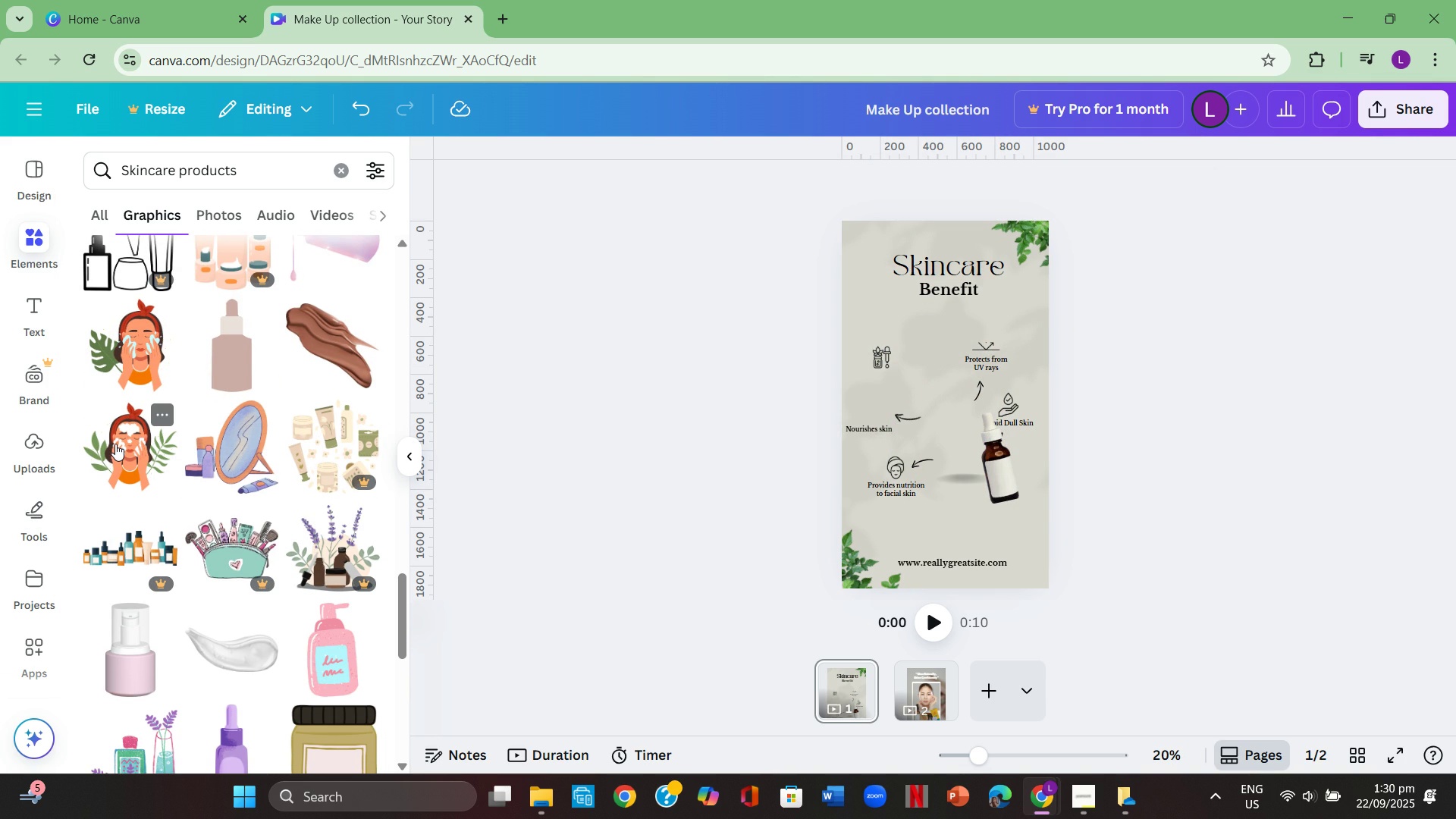 
left_click([115, 444])